 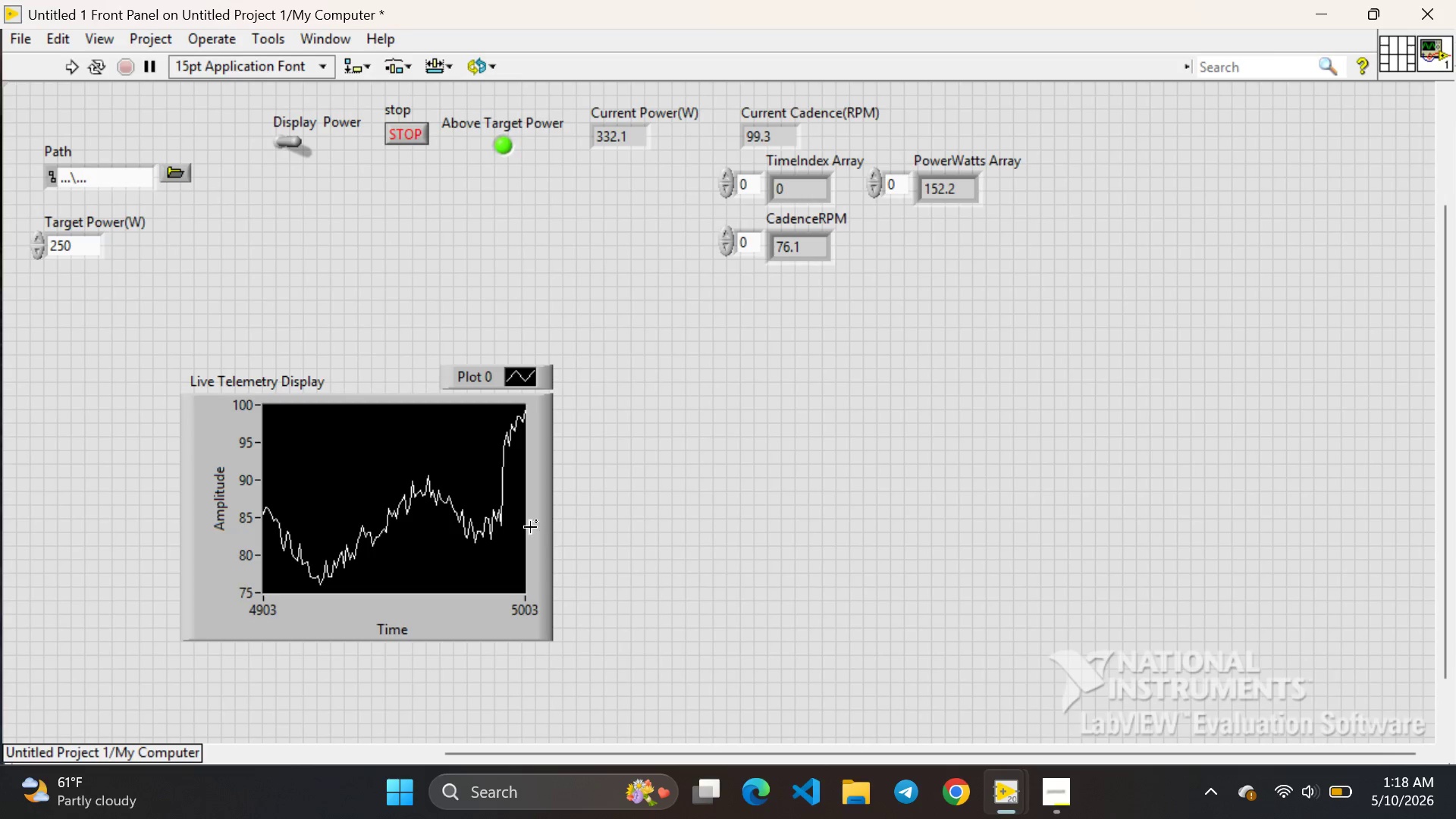 
left_click([71, 65])
 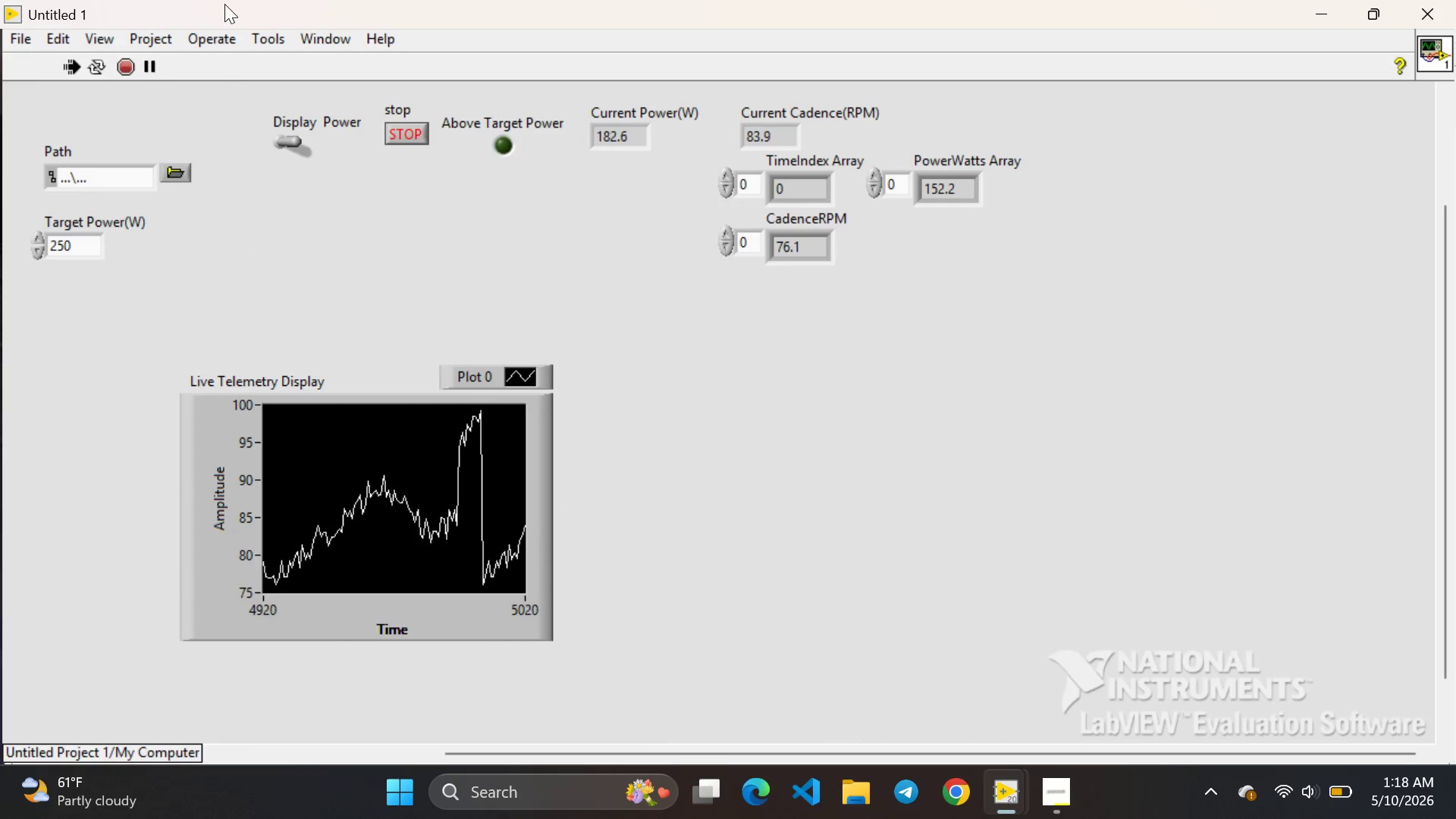 
key(PrintScreen)
 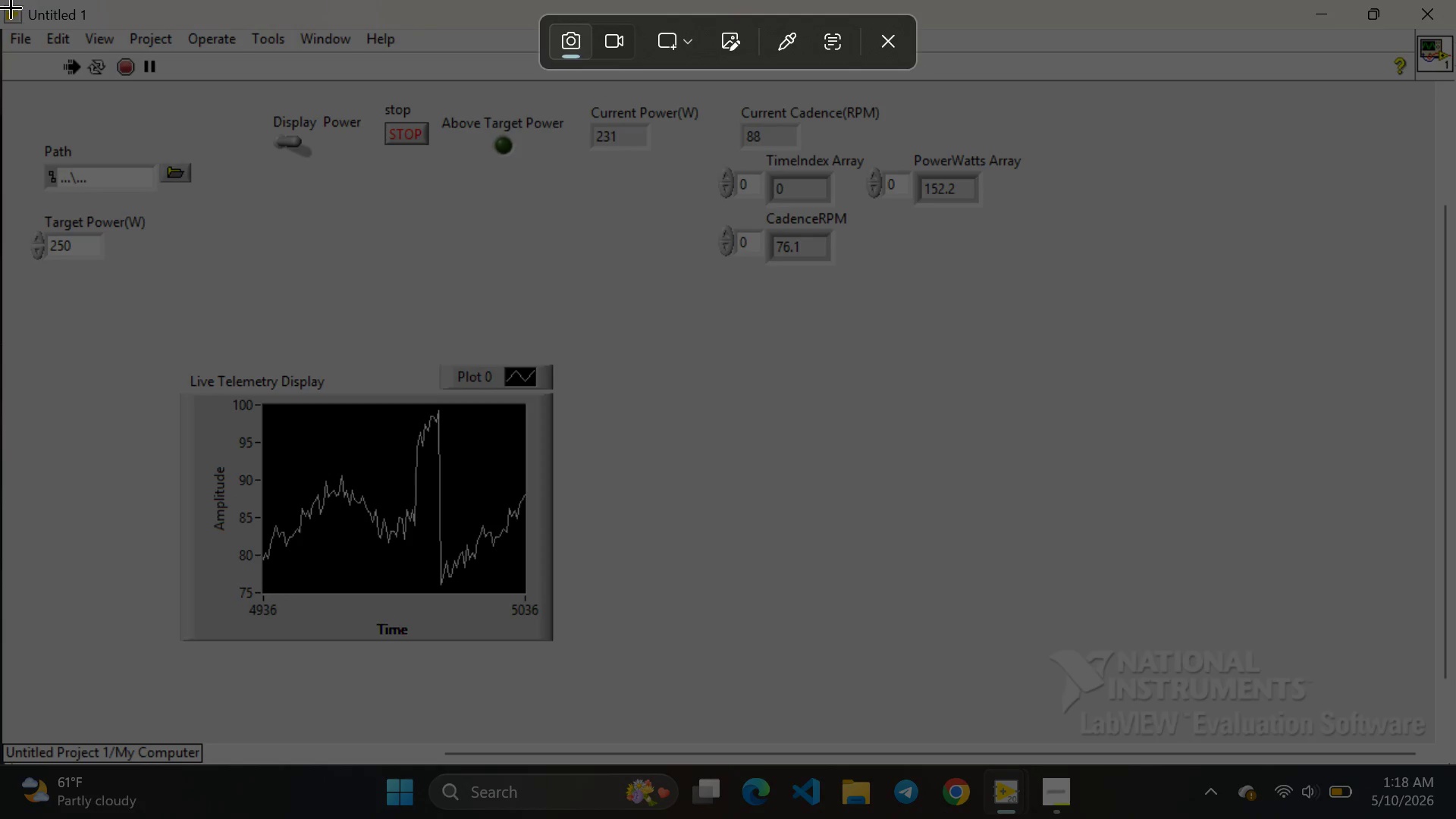 
left_click_drag(start_coordinate=[1, 0], to_coordinate=[1443, 754])
 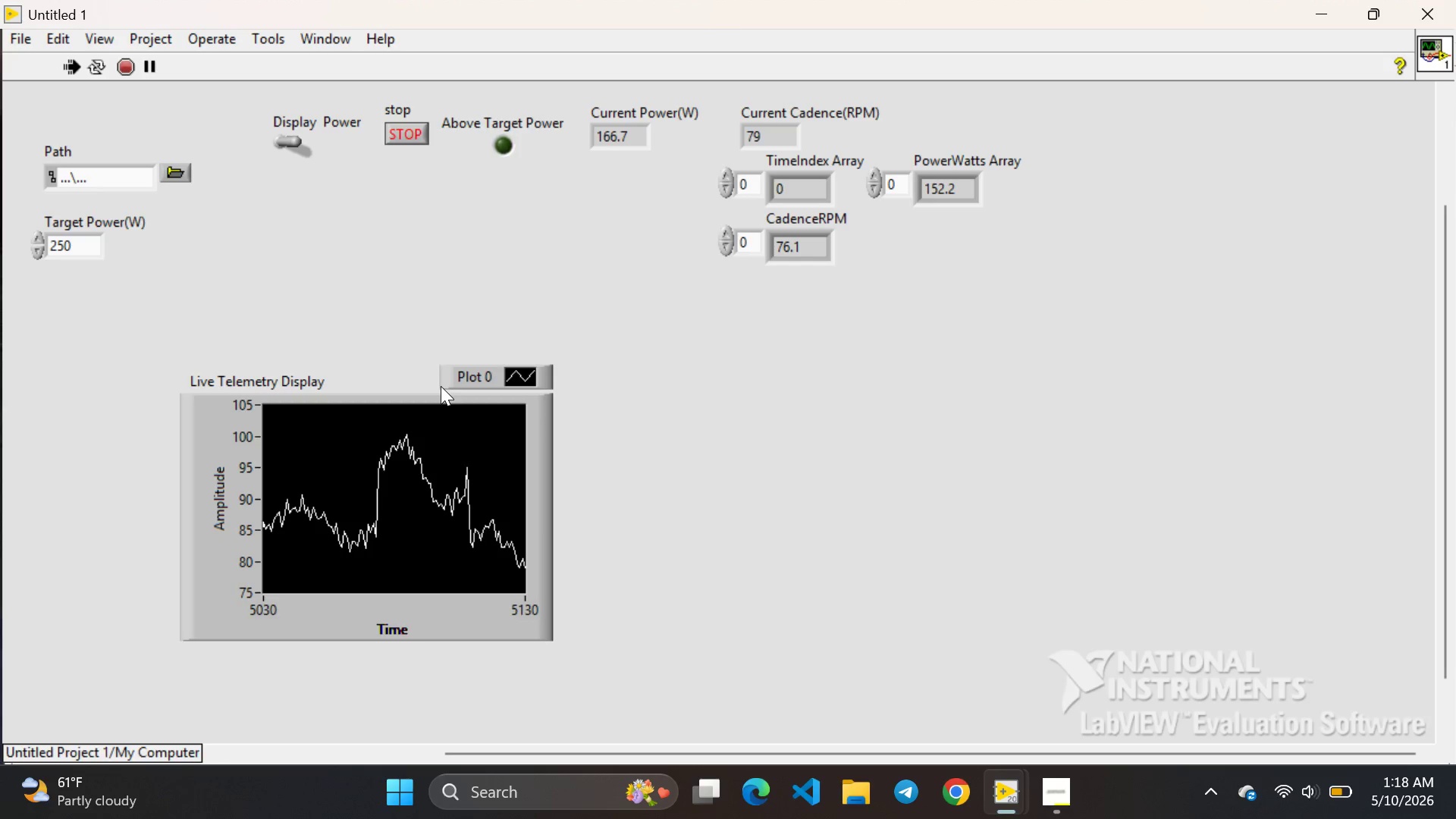 
key(PrintScreen)
 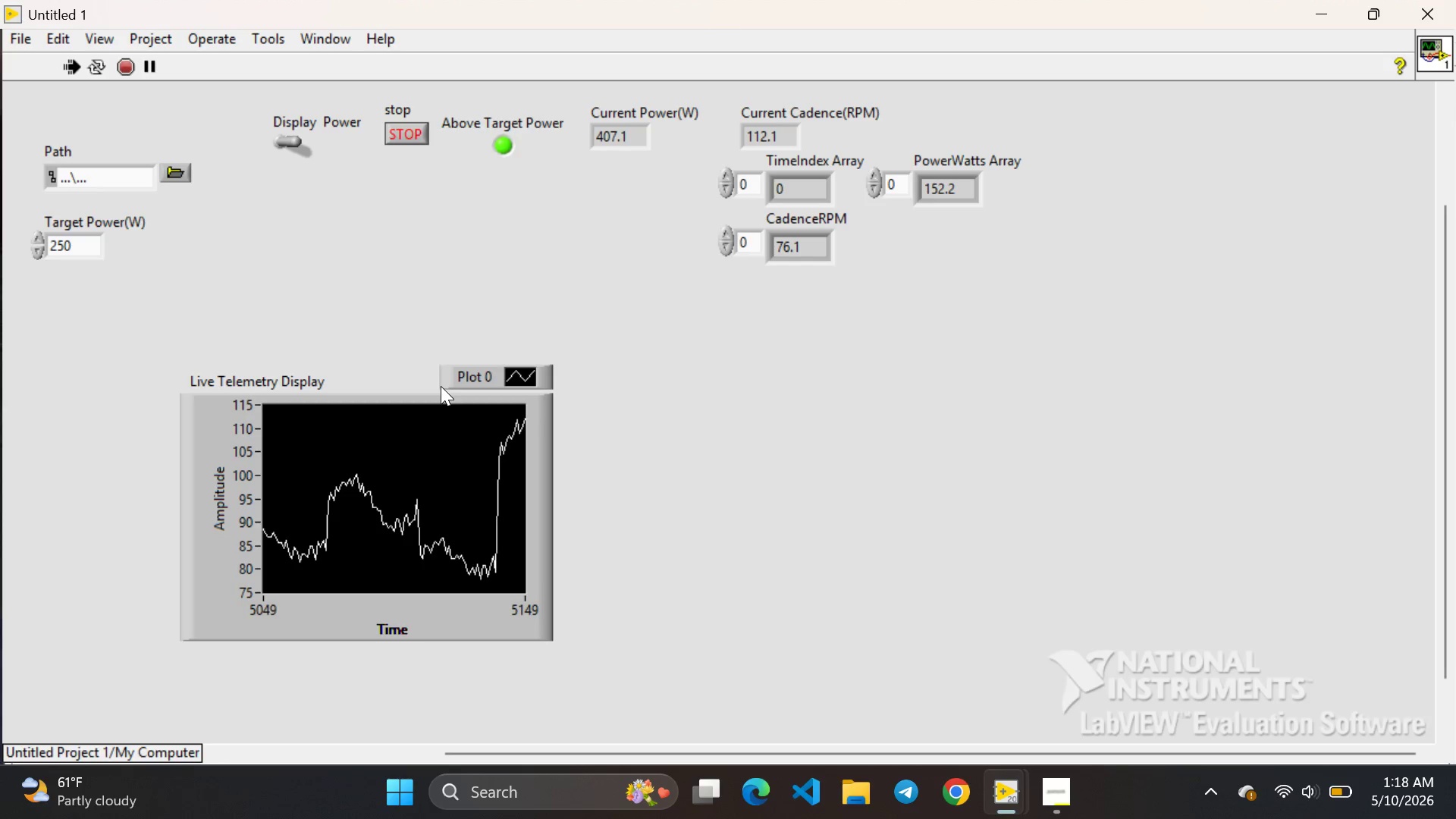 
left_click_drag(start_coordinate=[441, 386], to_coordinate=[293, 246])
 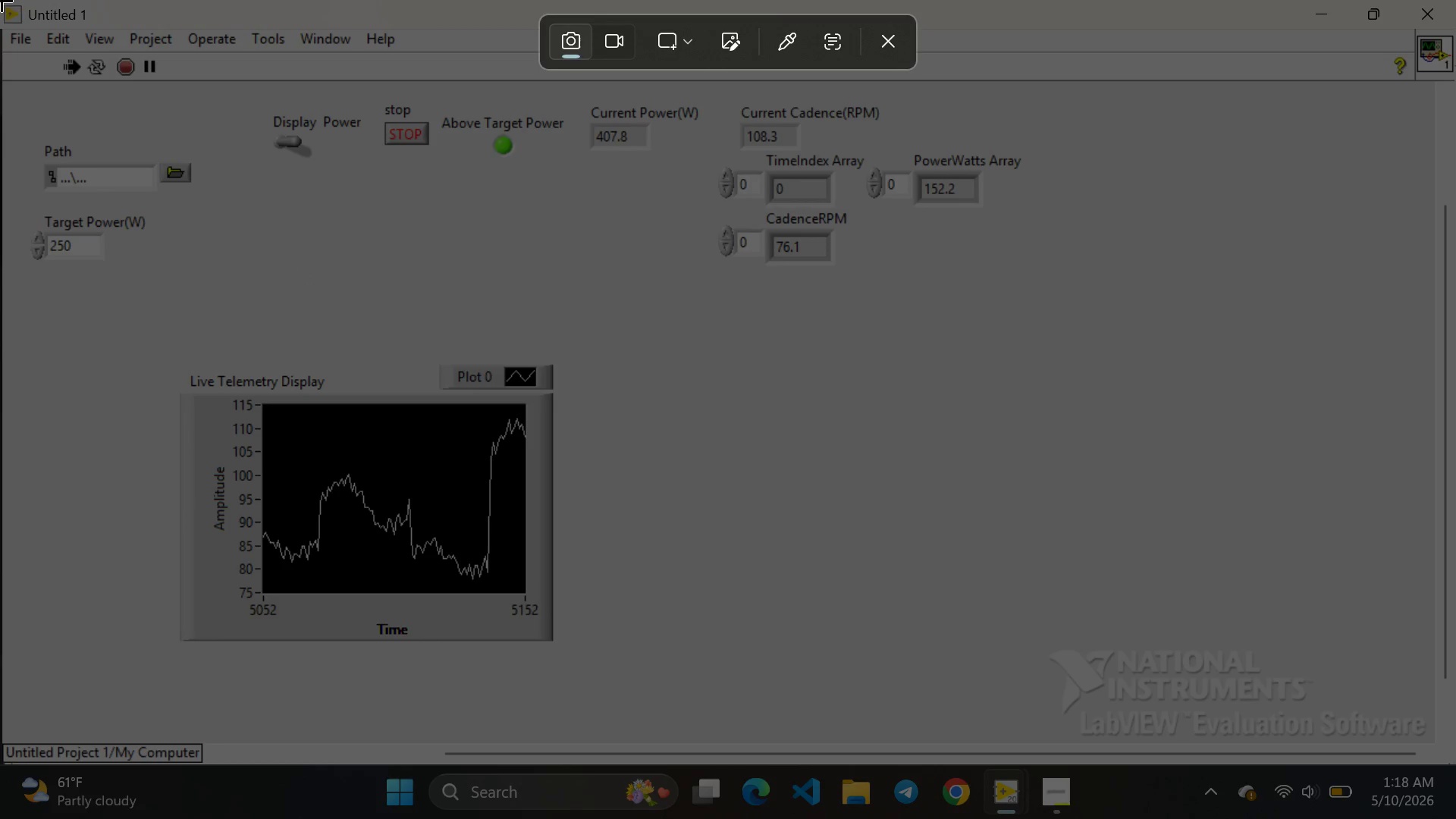 
left_click_drag(start_coordinate=[2, 0], to_coordinate=[1455, 739])
 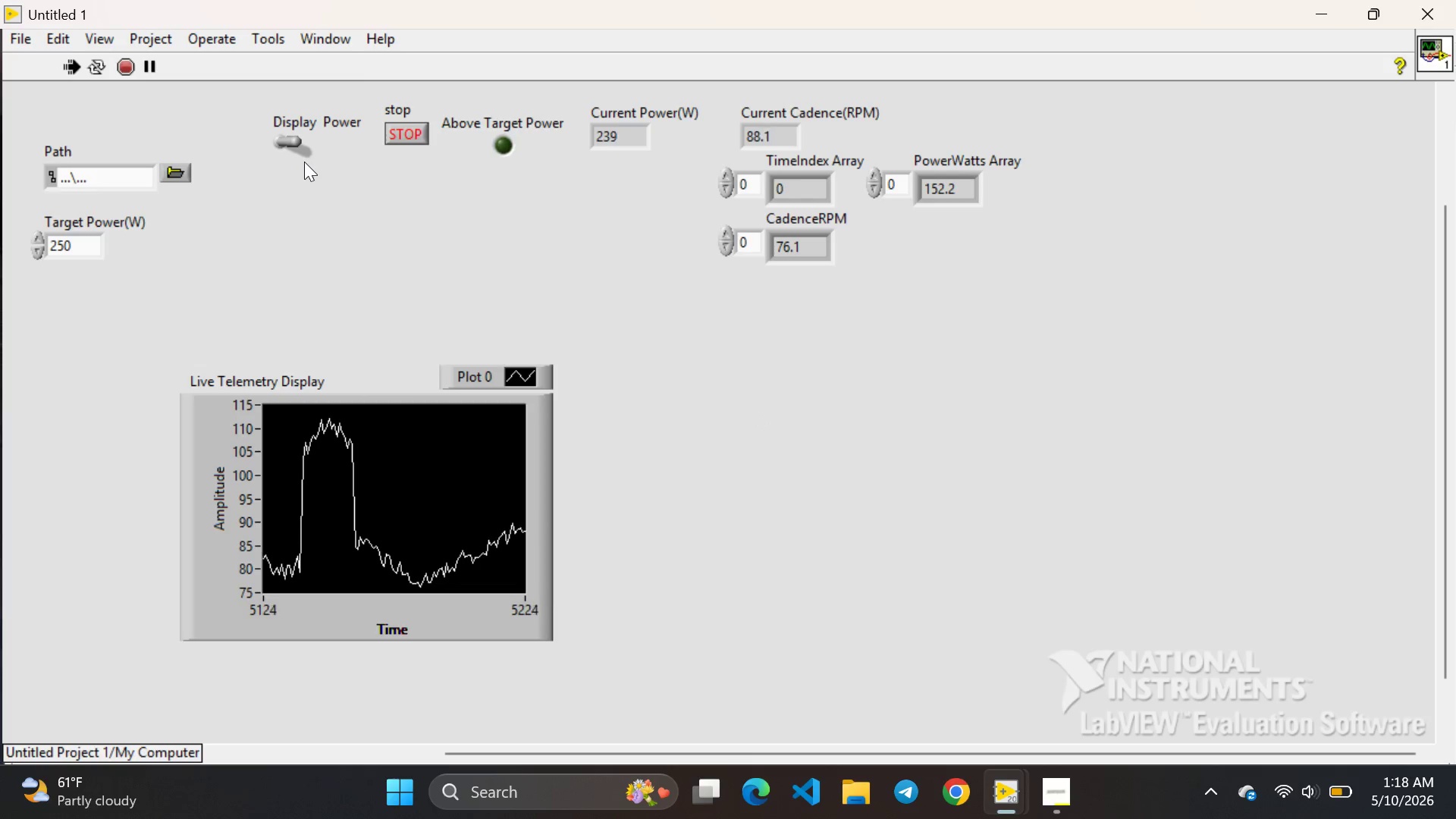 
left_click([399, 138])
 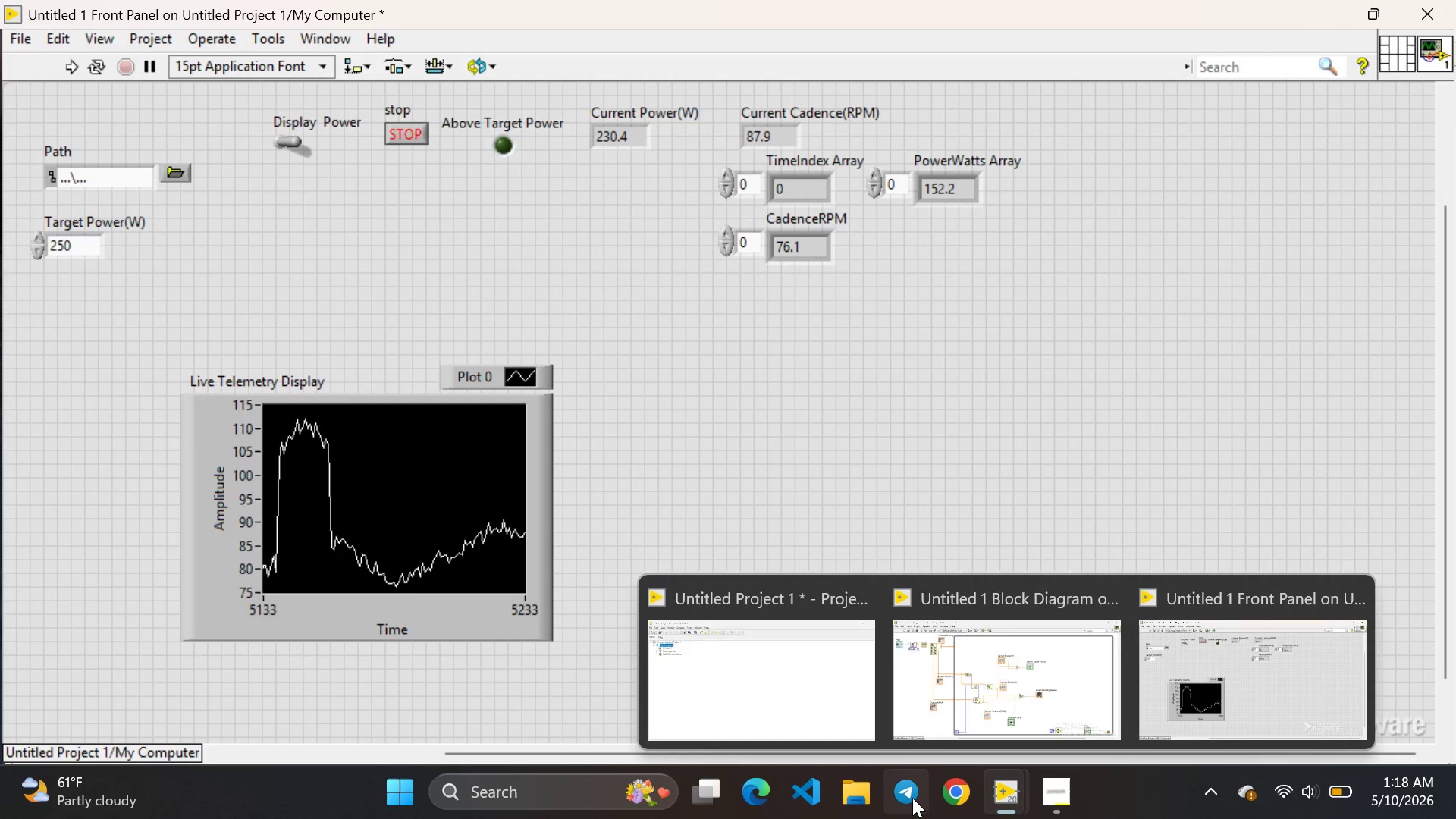 
left_click([907, 801])
 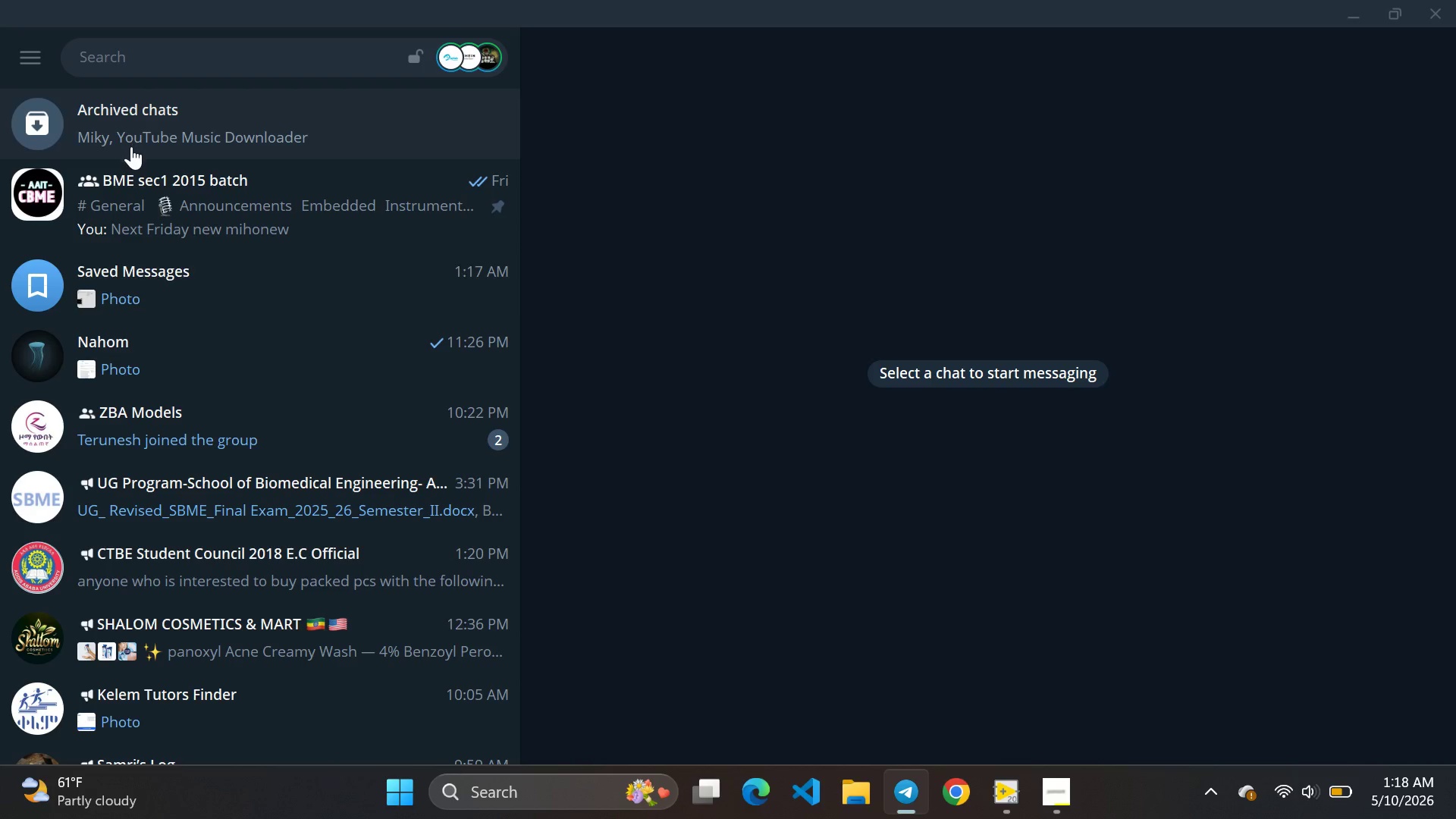 
wait(6.95)
 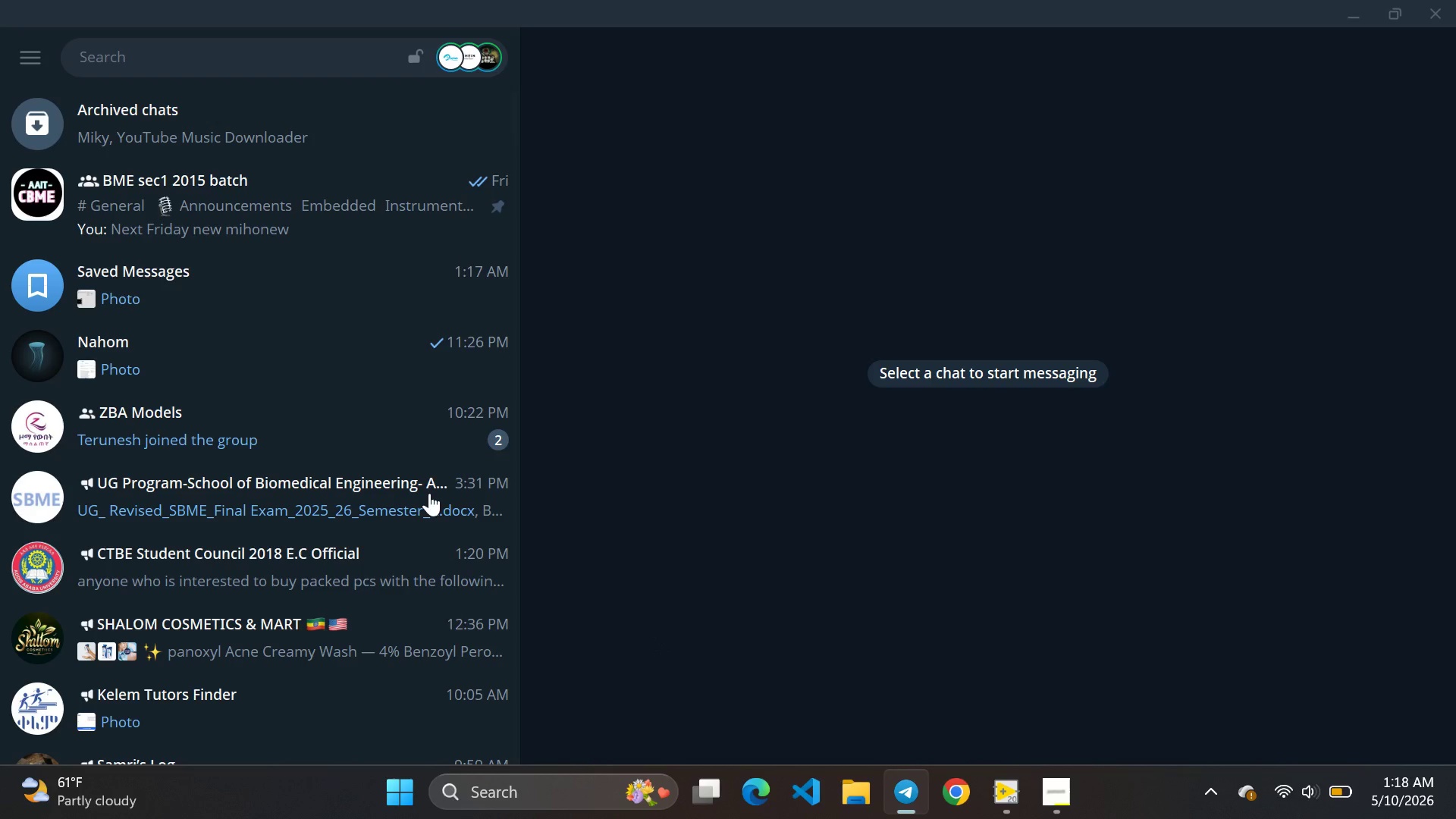 
left_click([118, 290])
 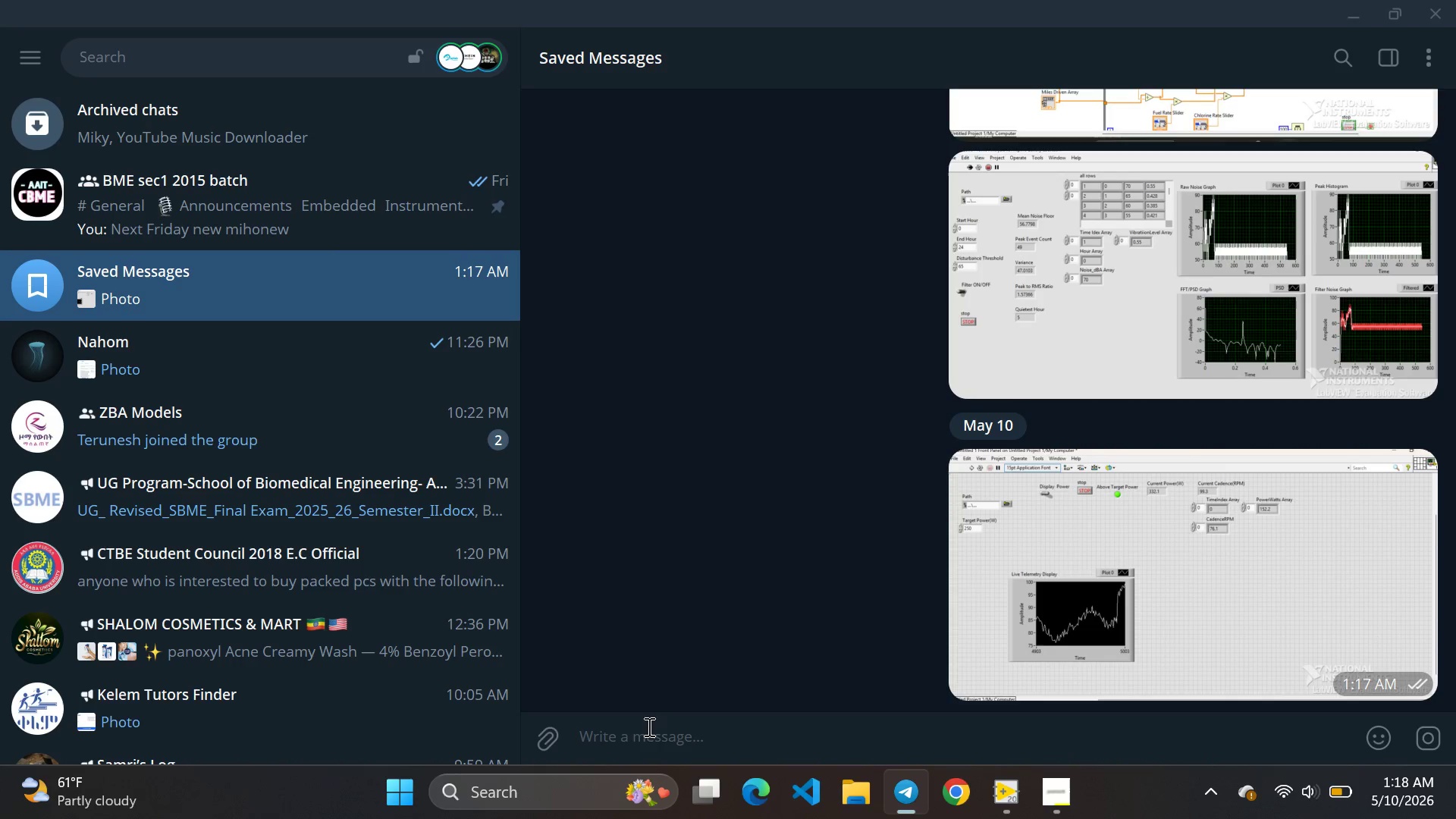 
left_click([643, 741])
 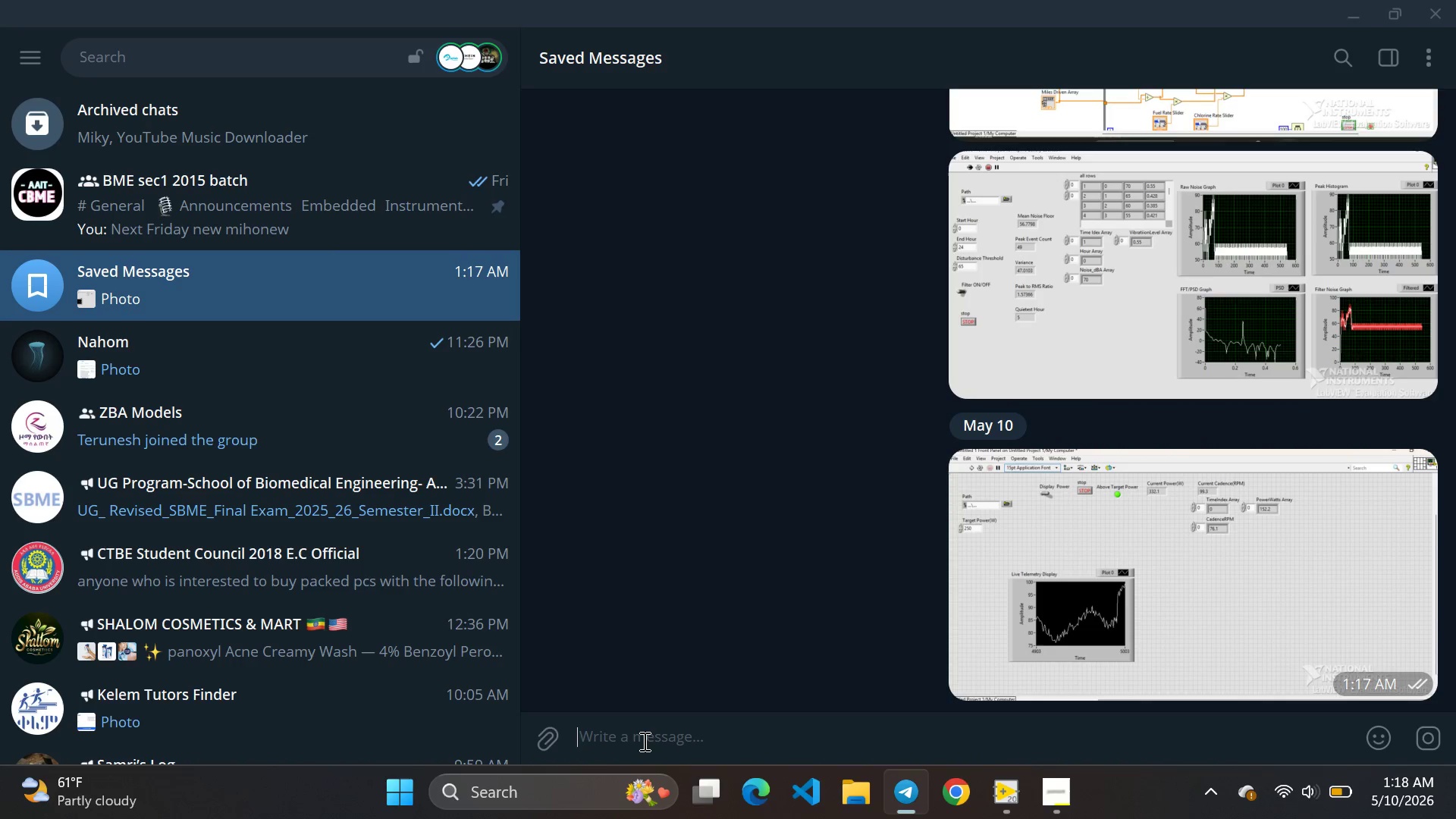 
key(Control+V)
 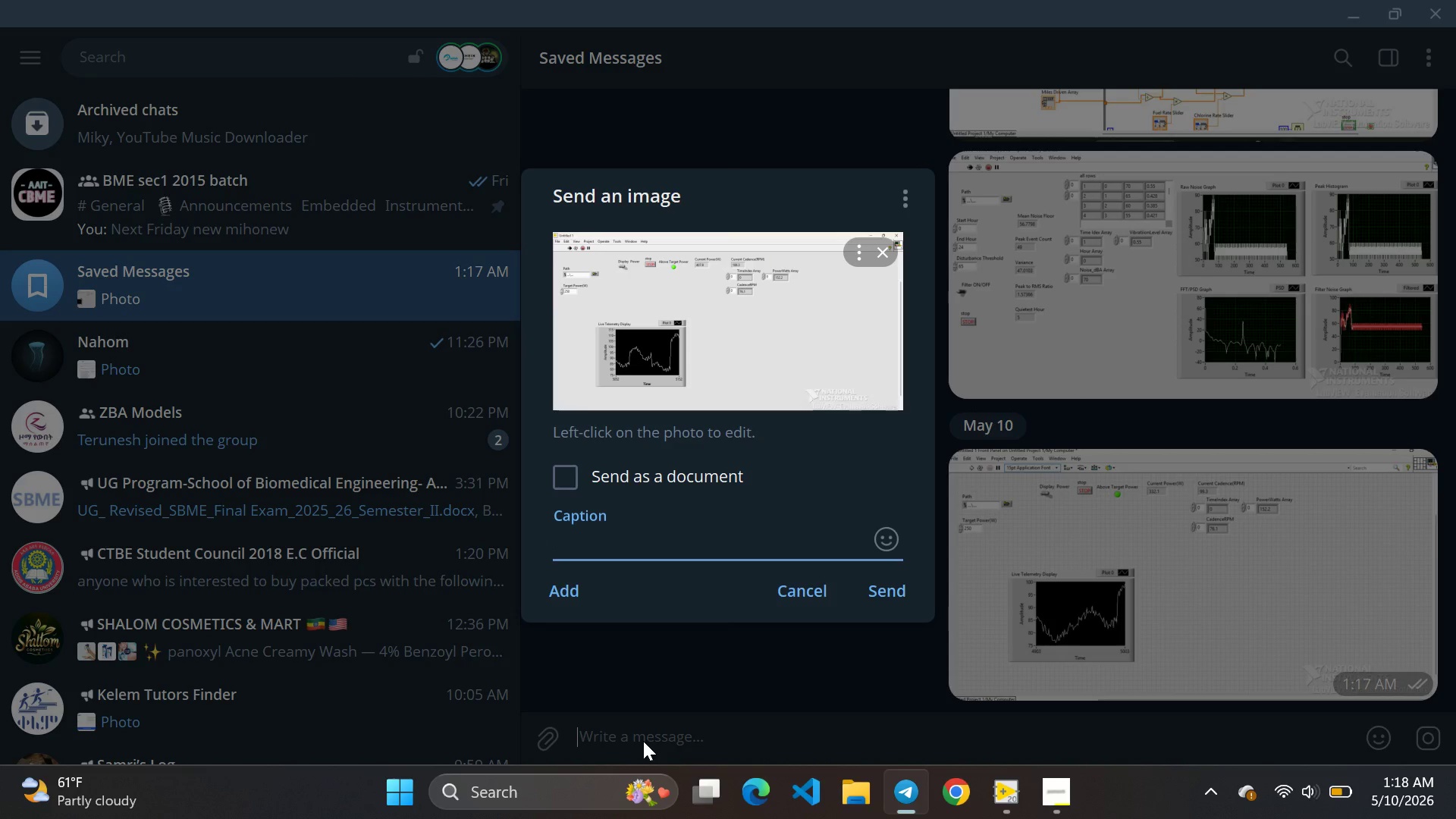 
key(Enter)
 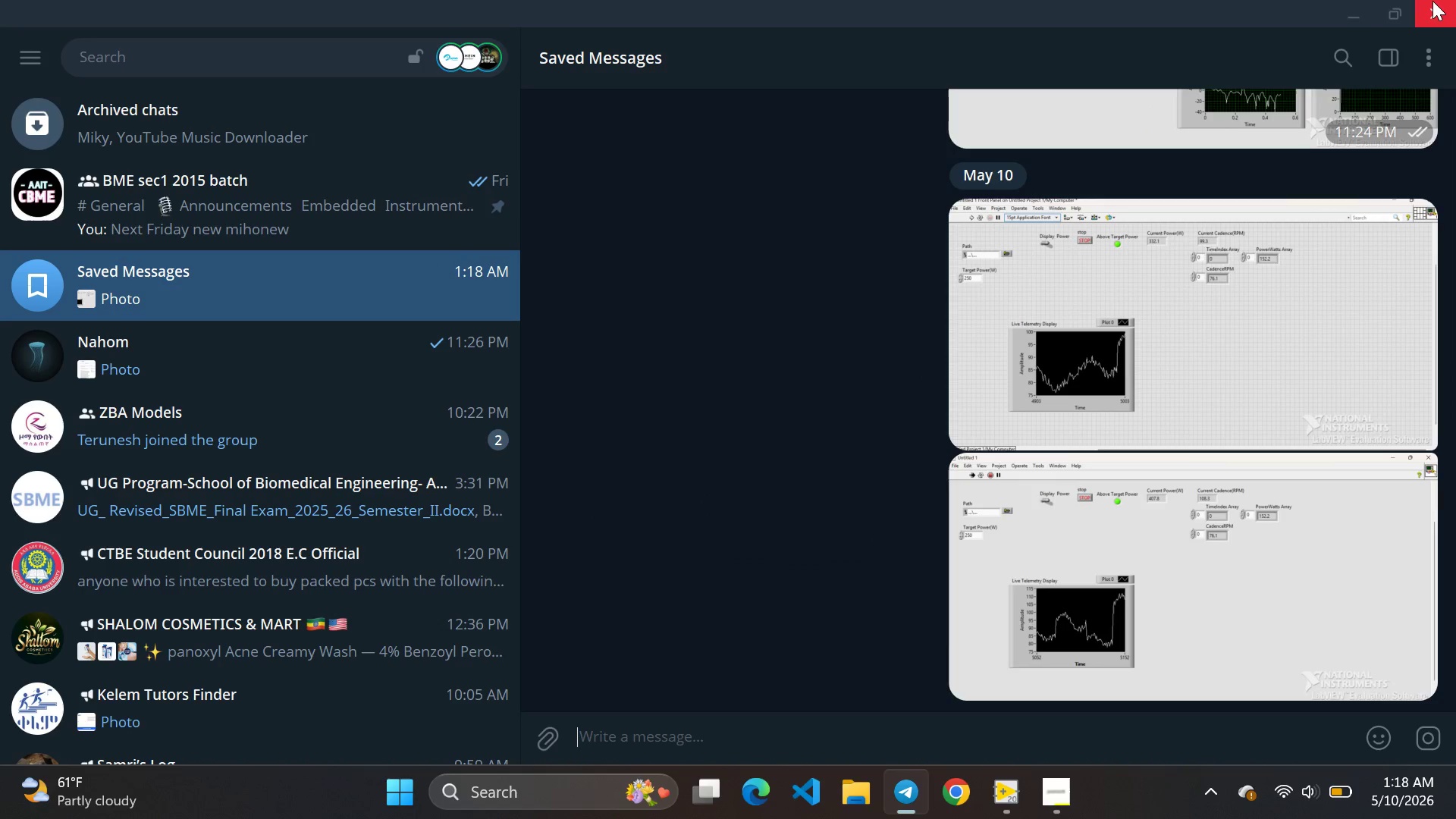 
left_click([1428, 1])
 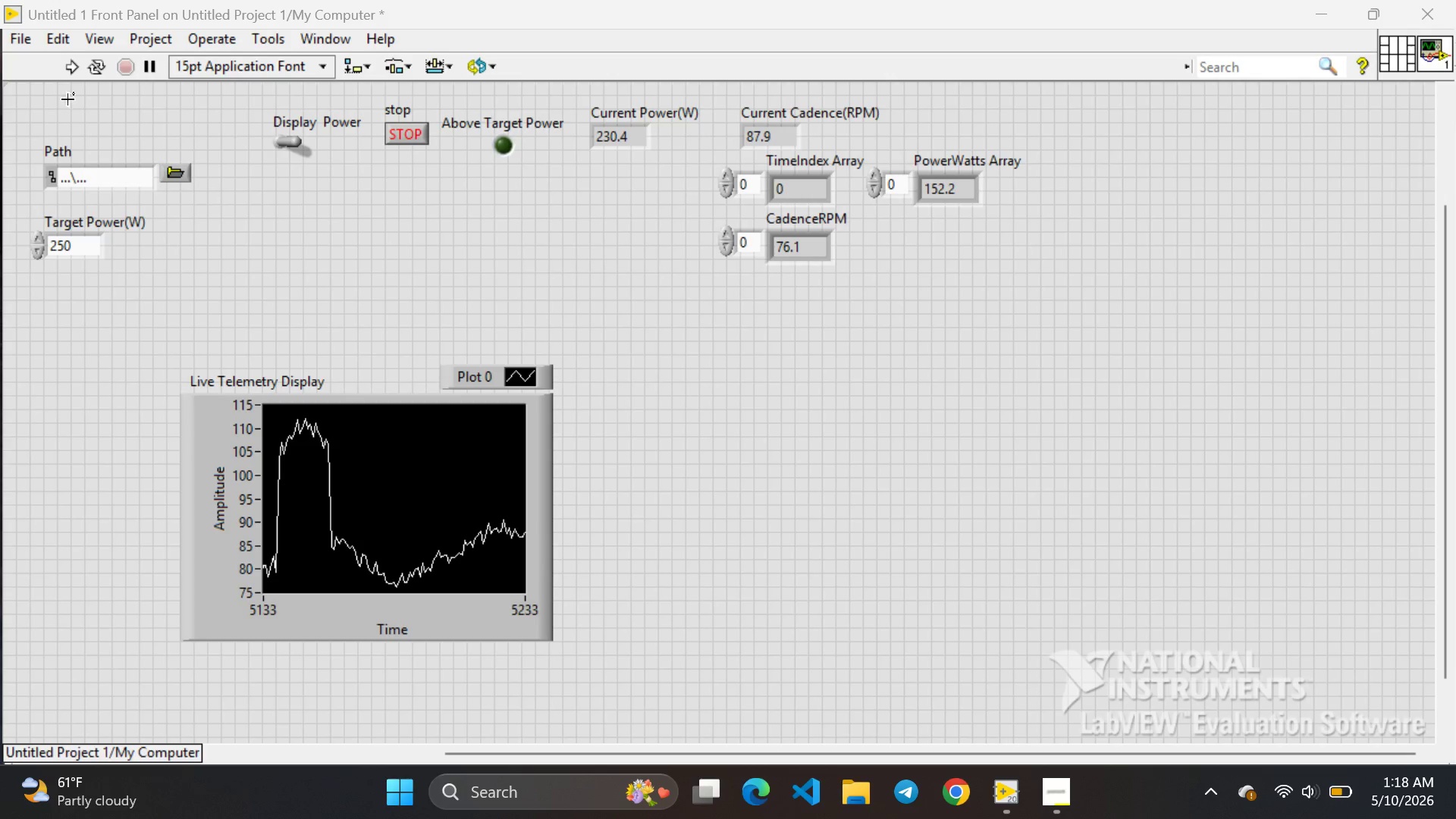 
left_click([11, 46])
 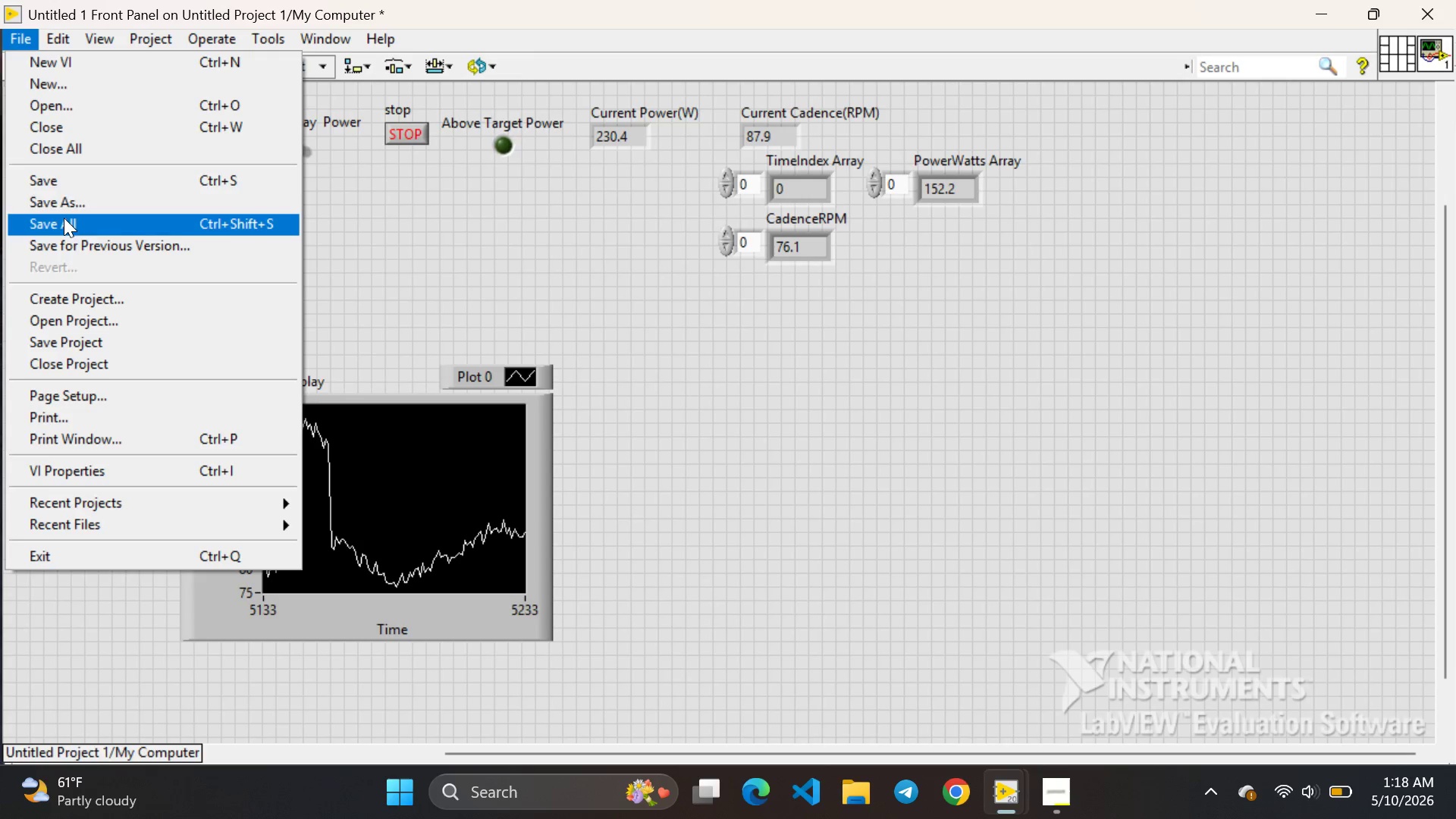 
left_click([60, 200])
 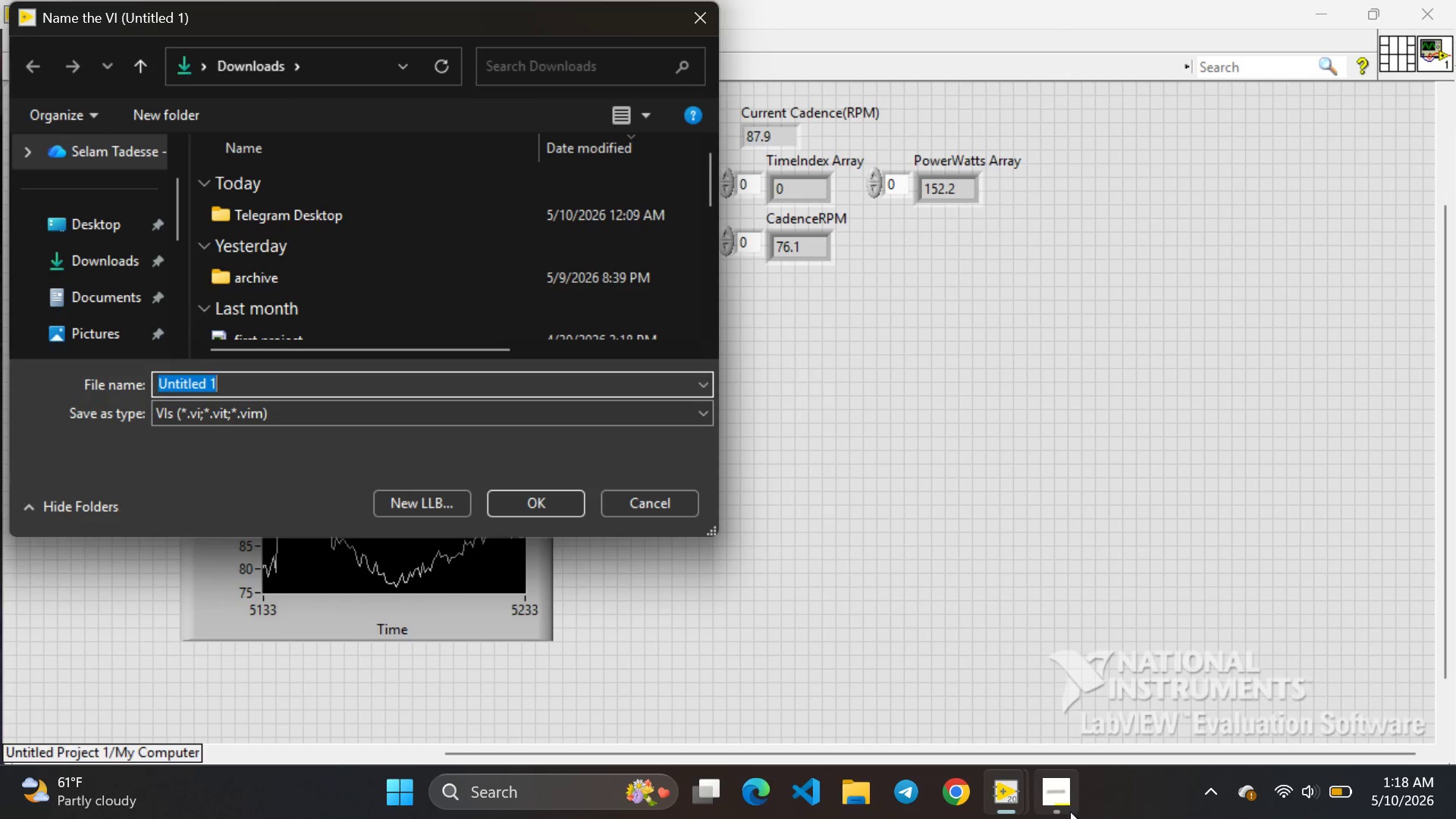 
wait(5.28)
 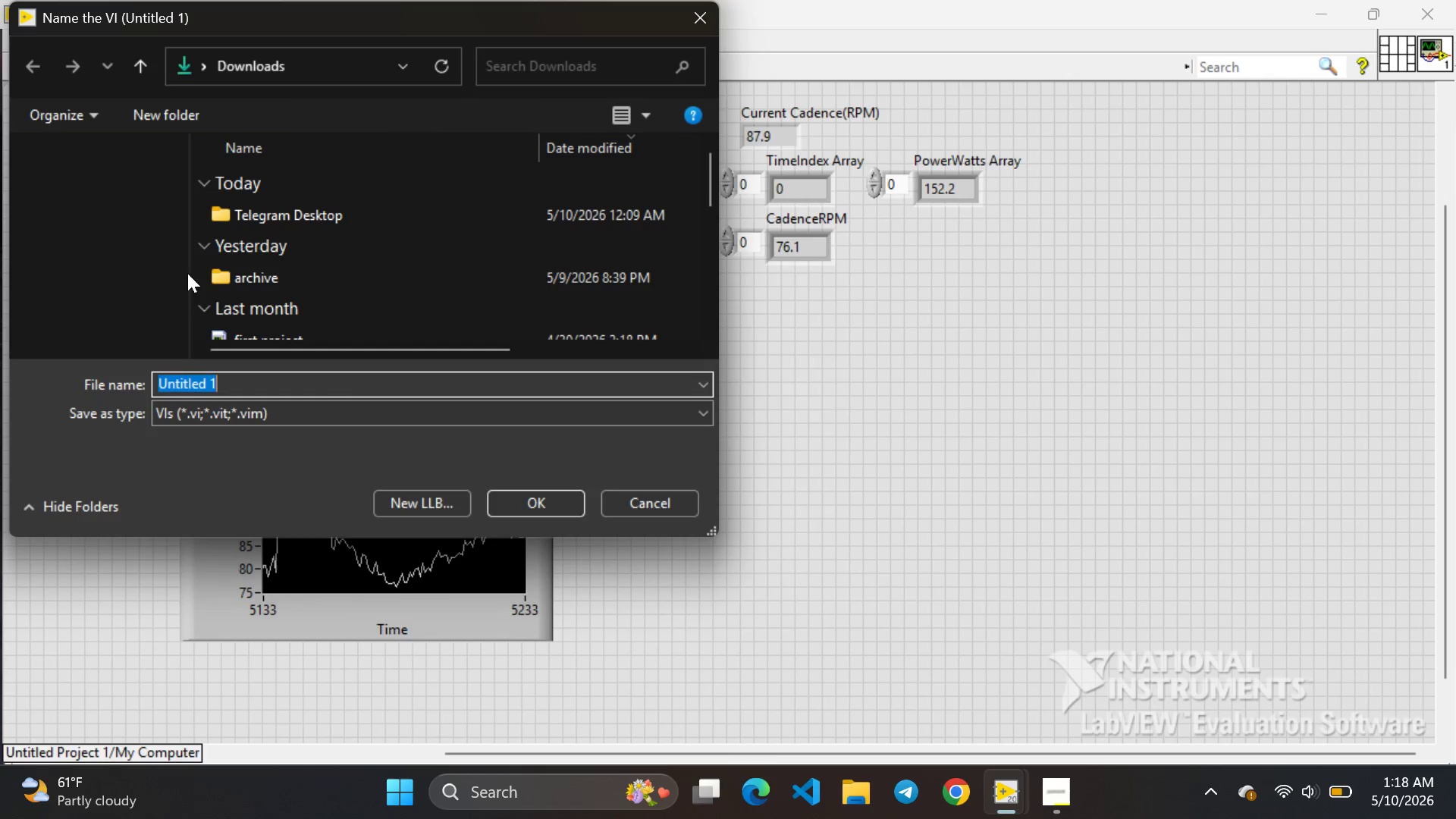 
left_click([1043, 751])
 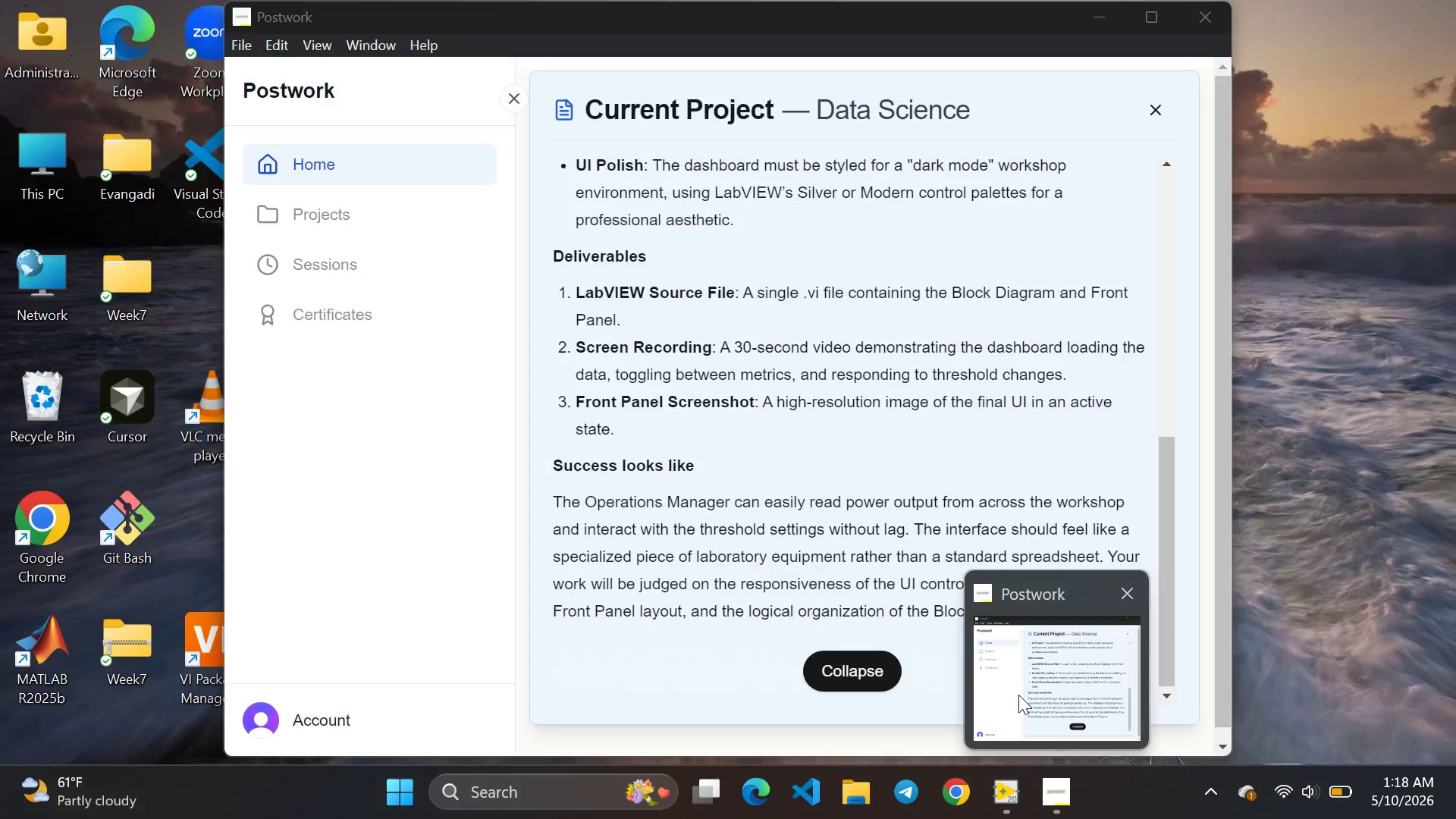 
left_click([1018, 695])